 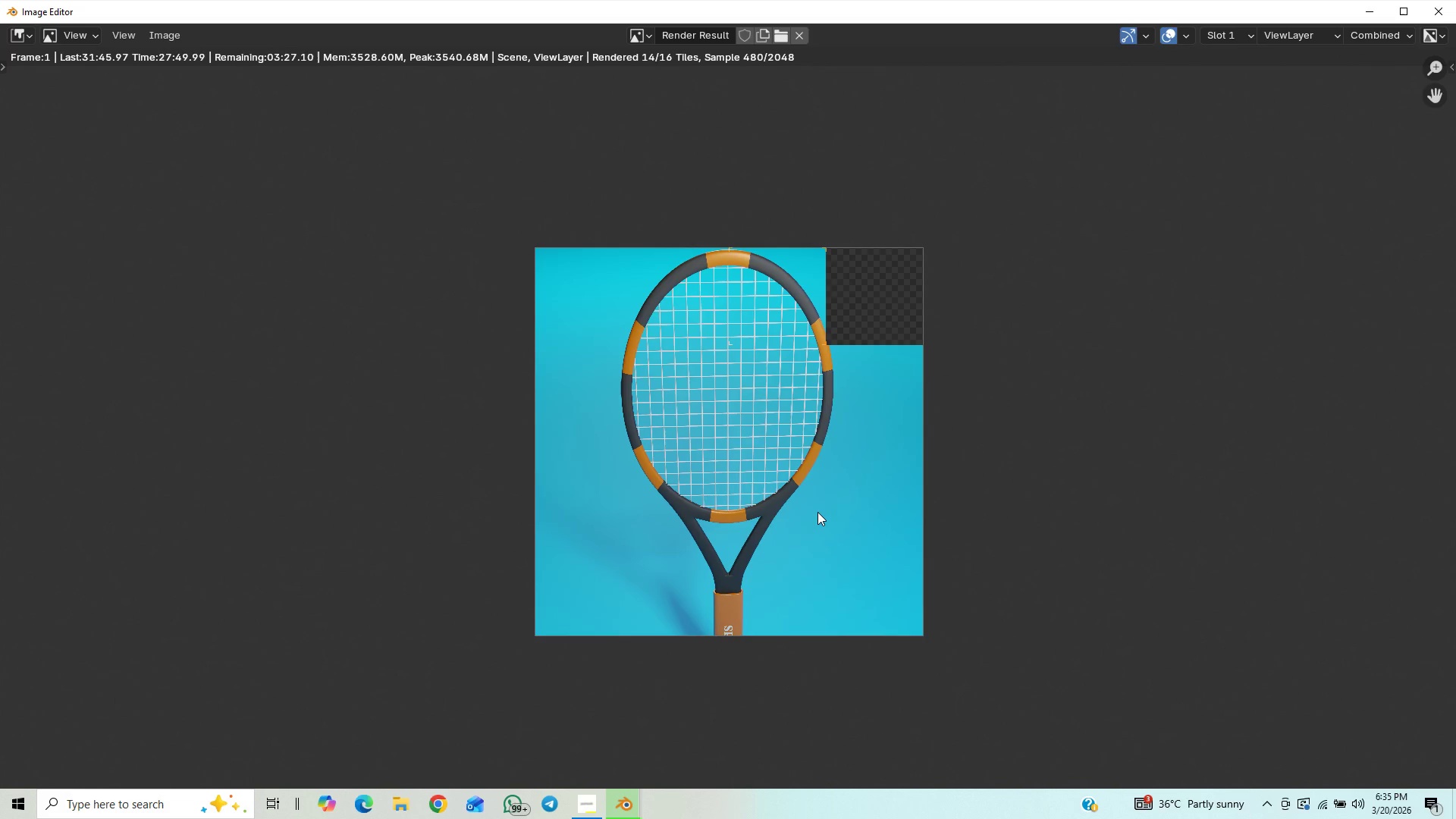 
scroll: coordinate [830, 569], scroll_direction: up, amount: 2.0
 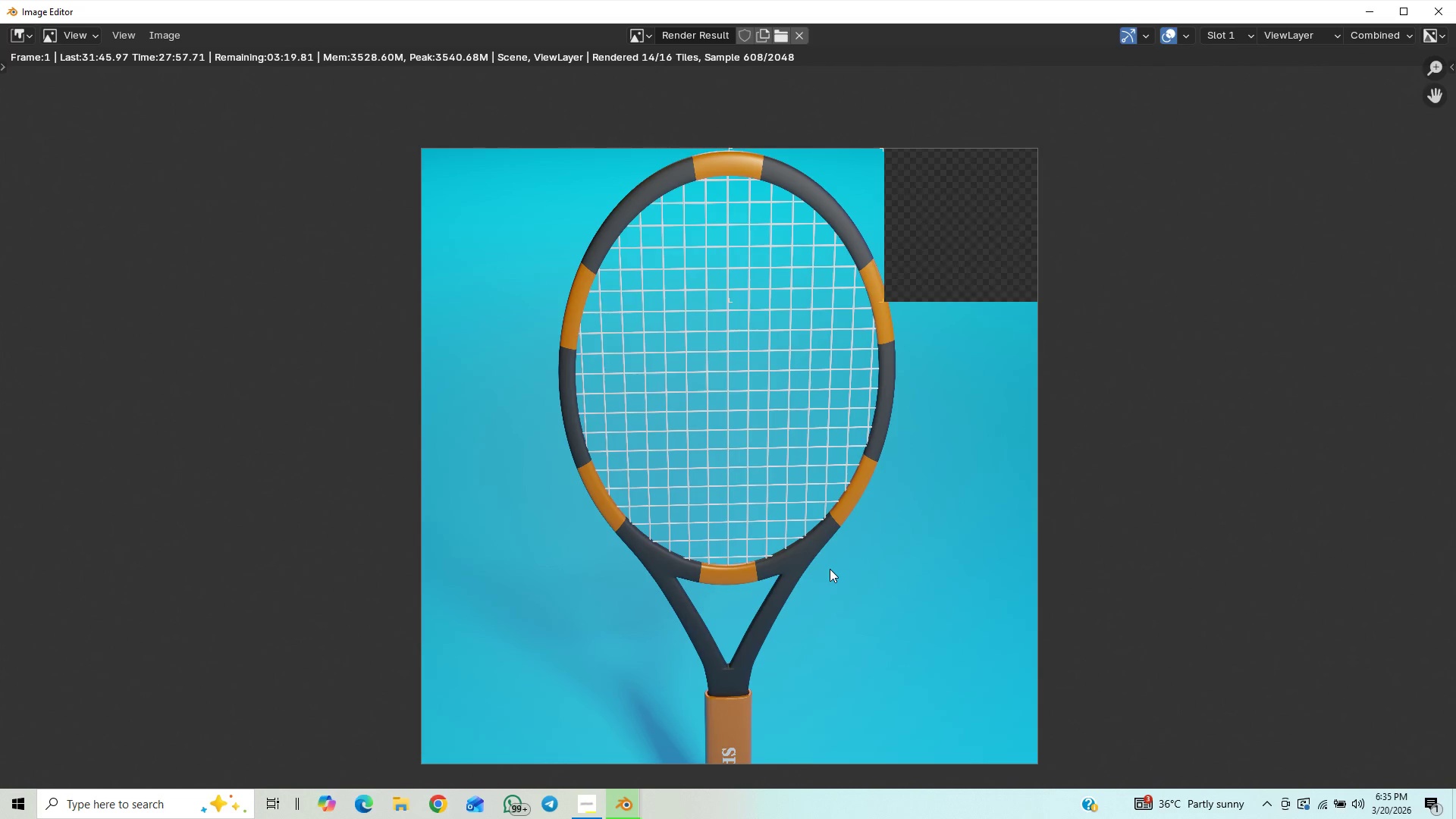 
scroll: coordinate [830, 569], scroll_direction: down, amount: 1.0
 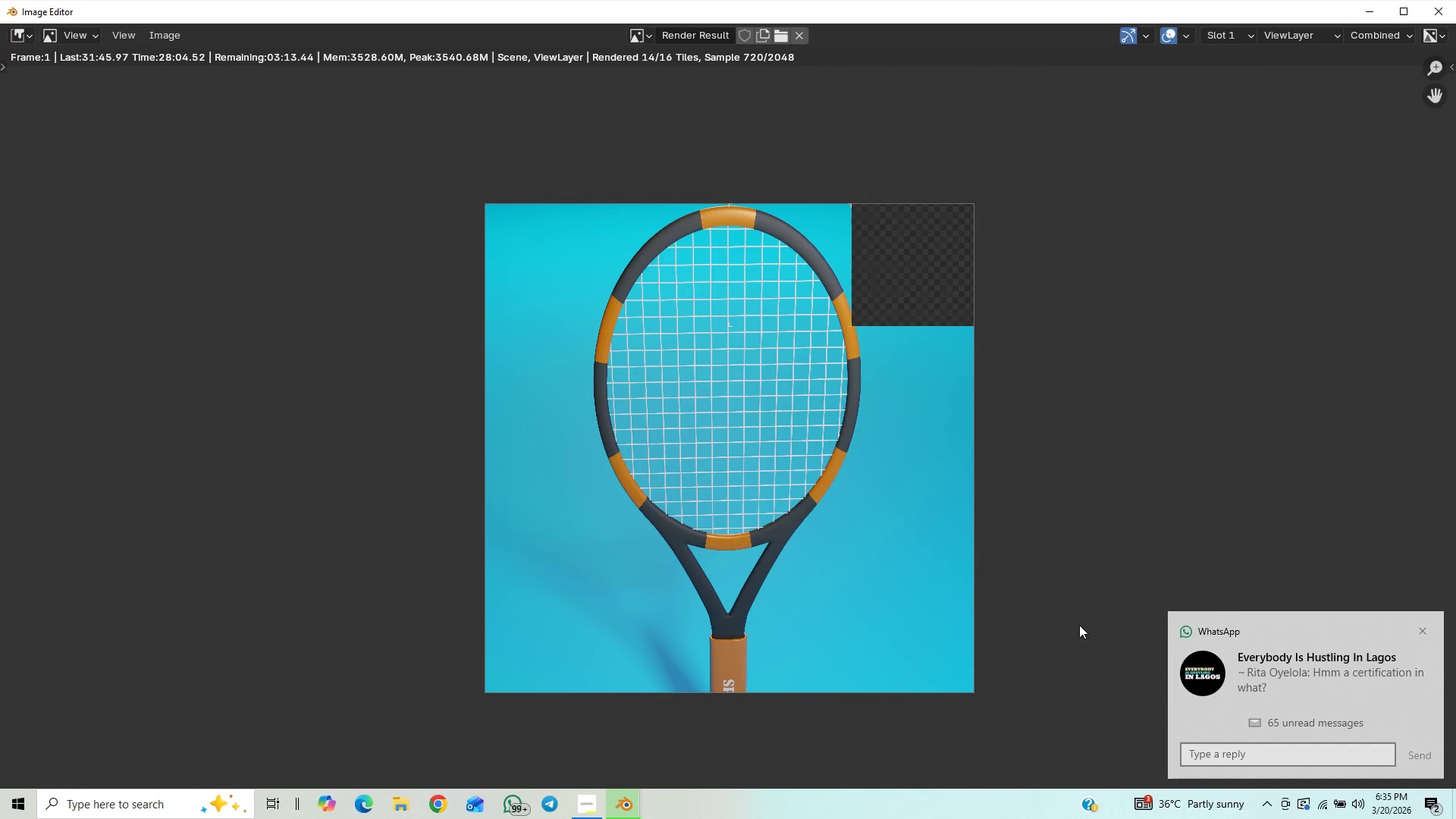 
wait(7.39)
 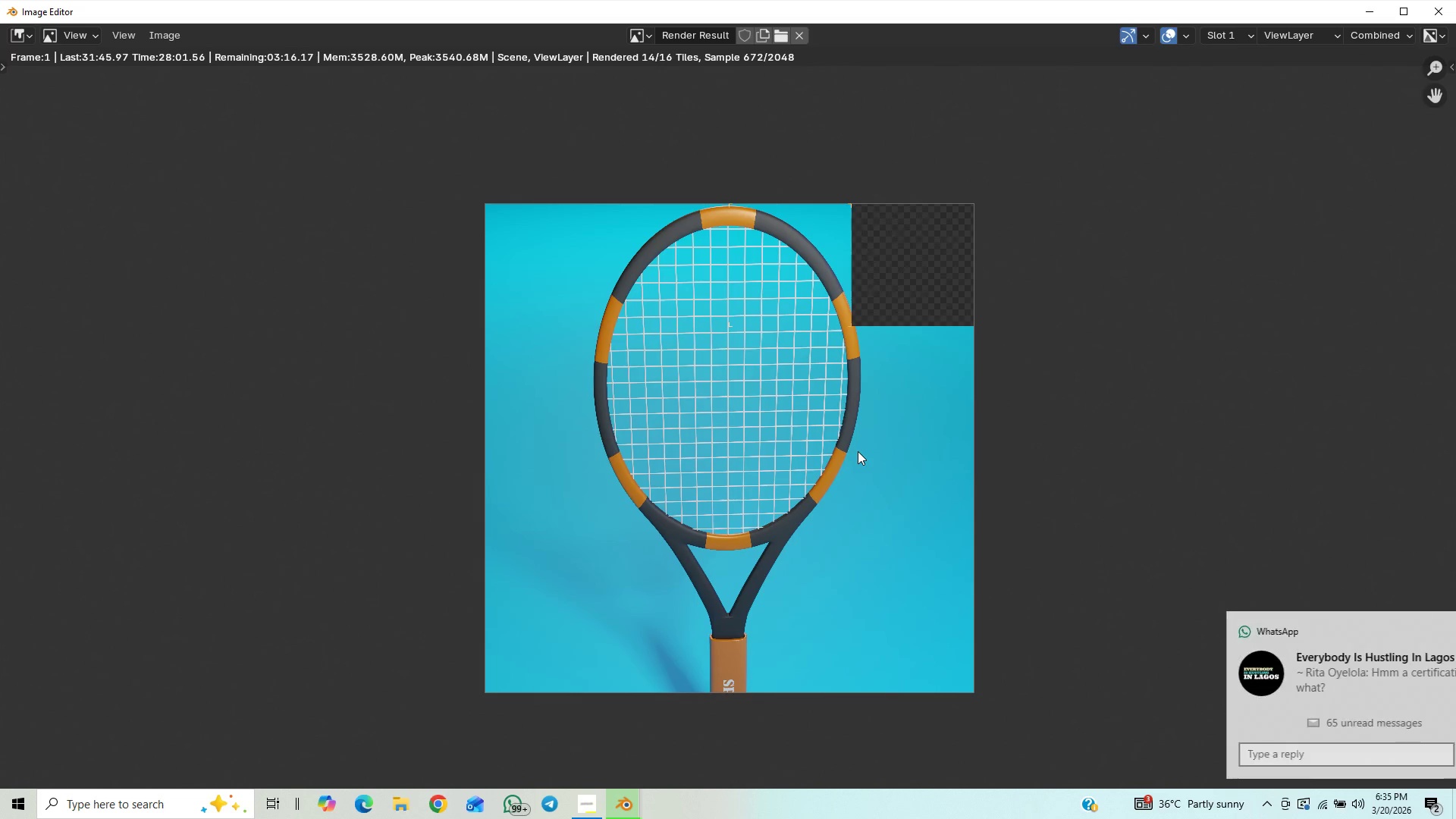 
left_click([1420, 630])
 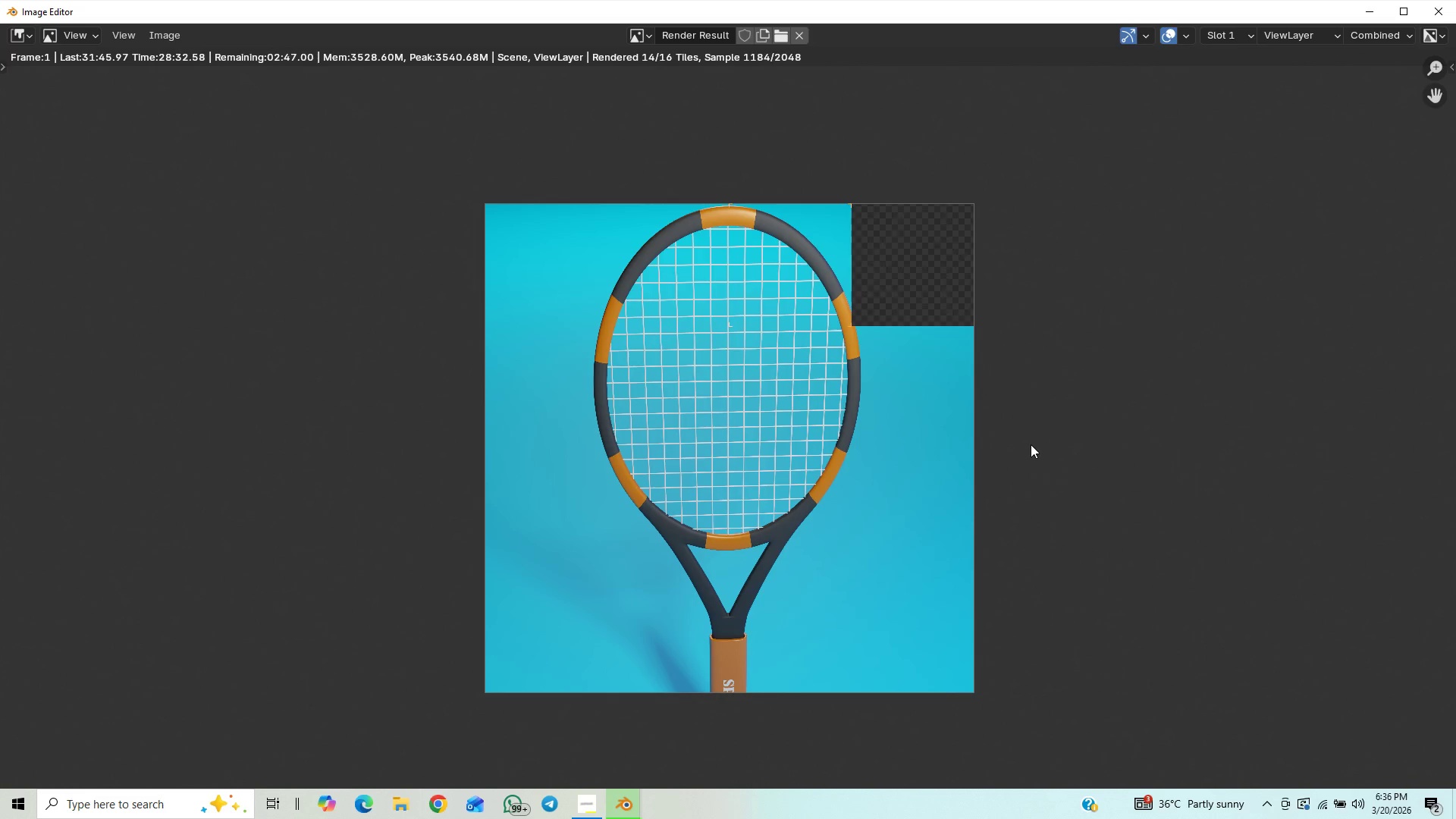 
wait(30.97)
 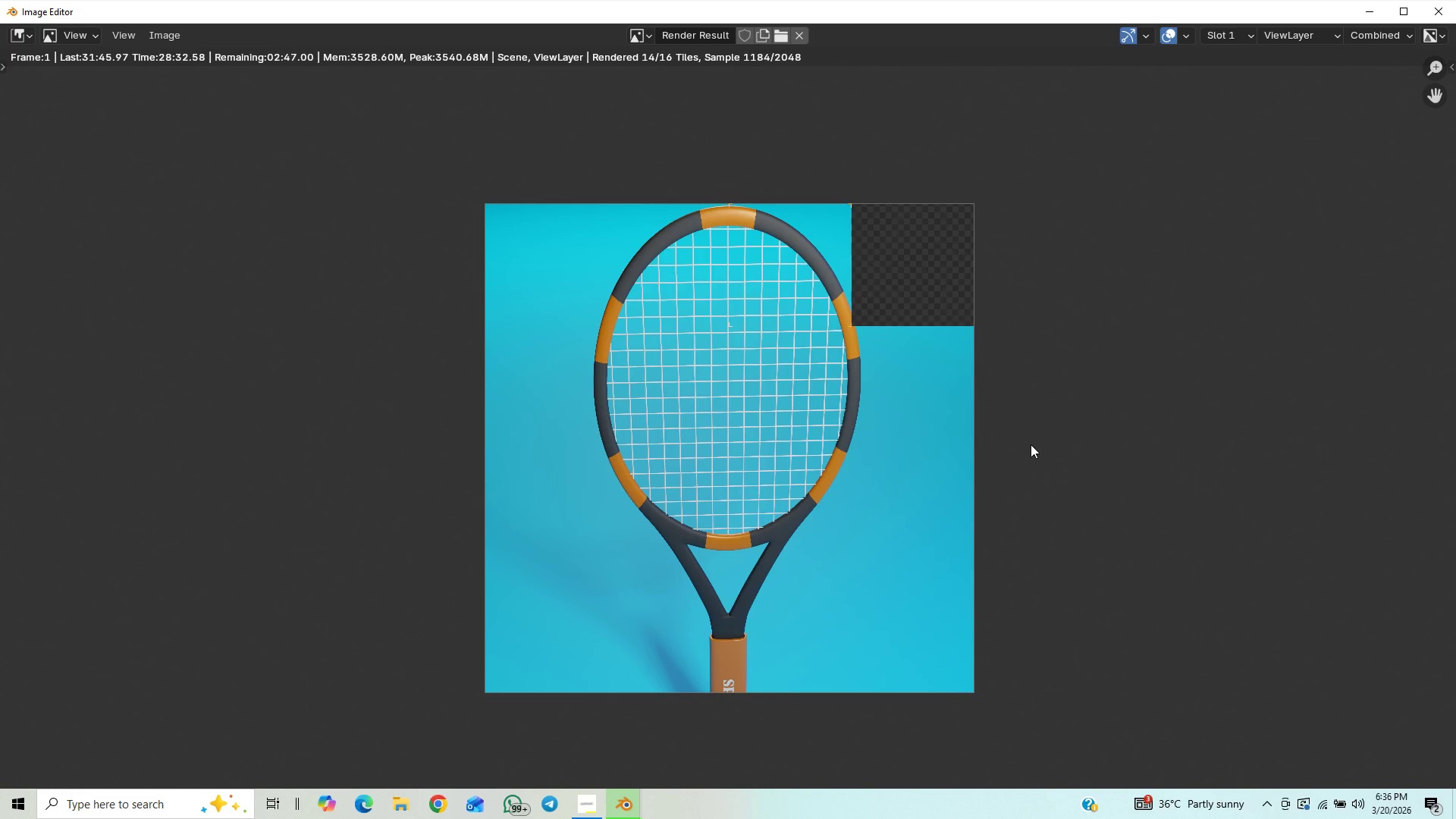 
scroll: coordinate [978, 507], scroll_direction: up, amount: 3.0
 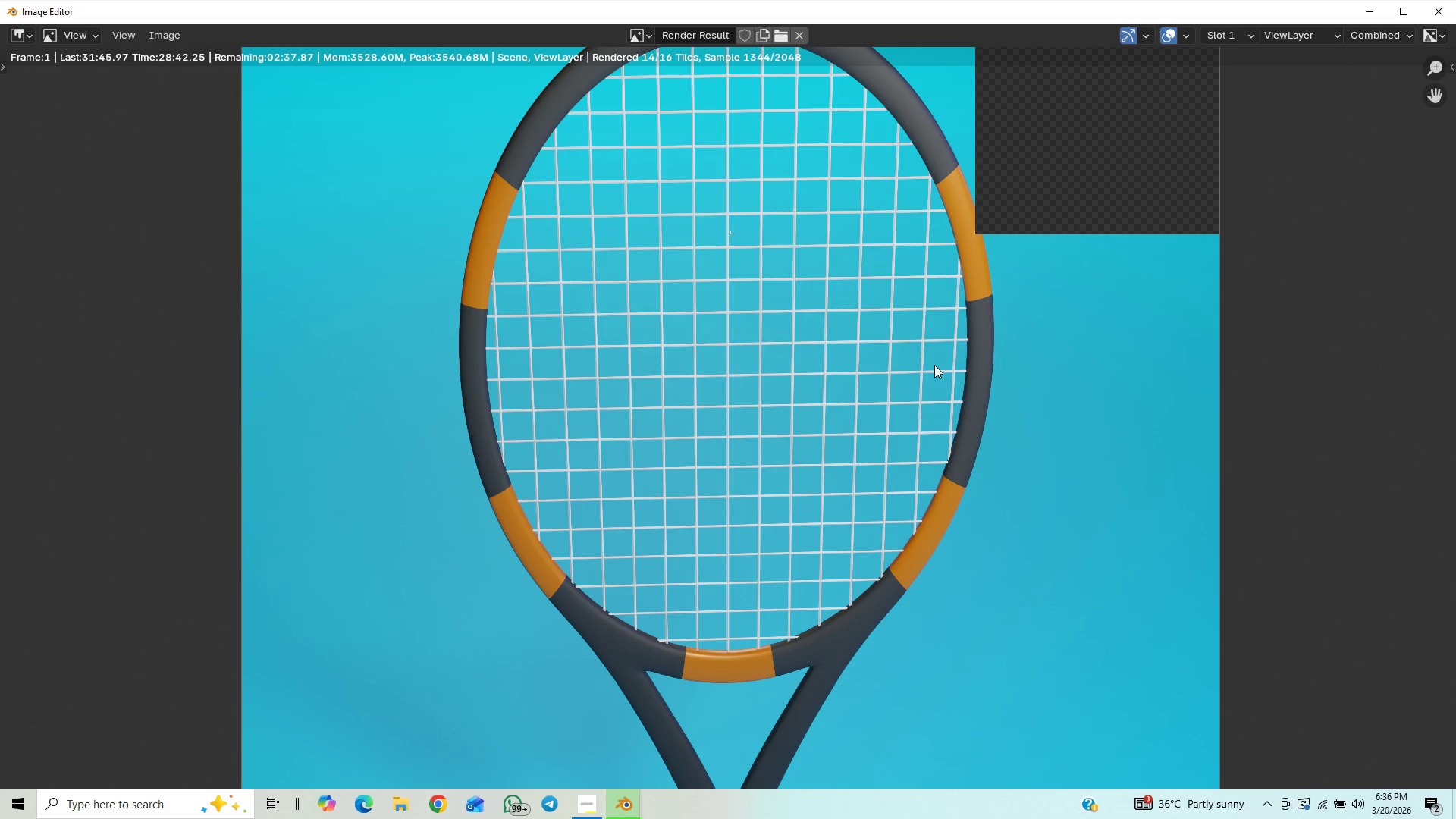 
scroll: coordinate [934, 372], scroll_direction: down, amount: 1.0
 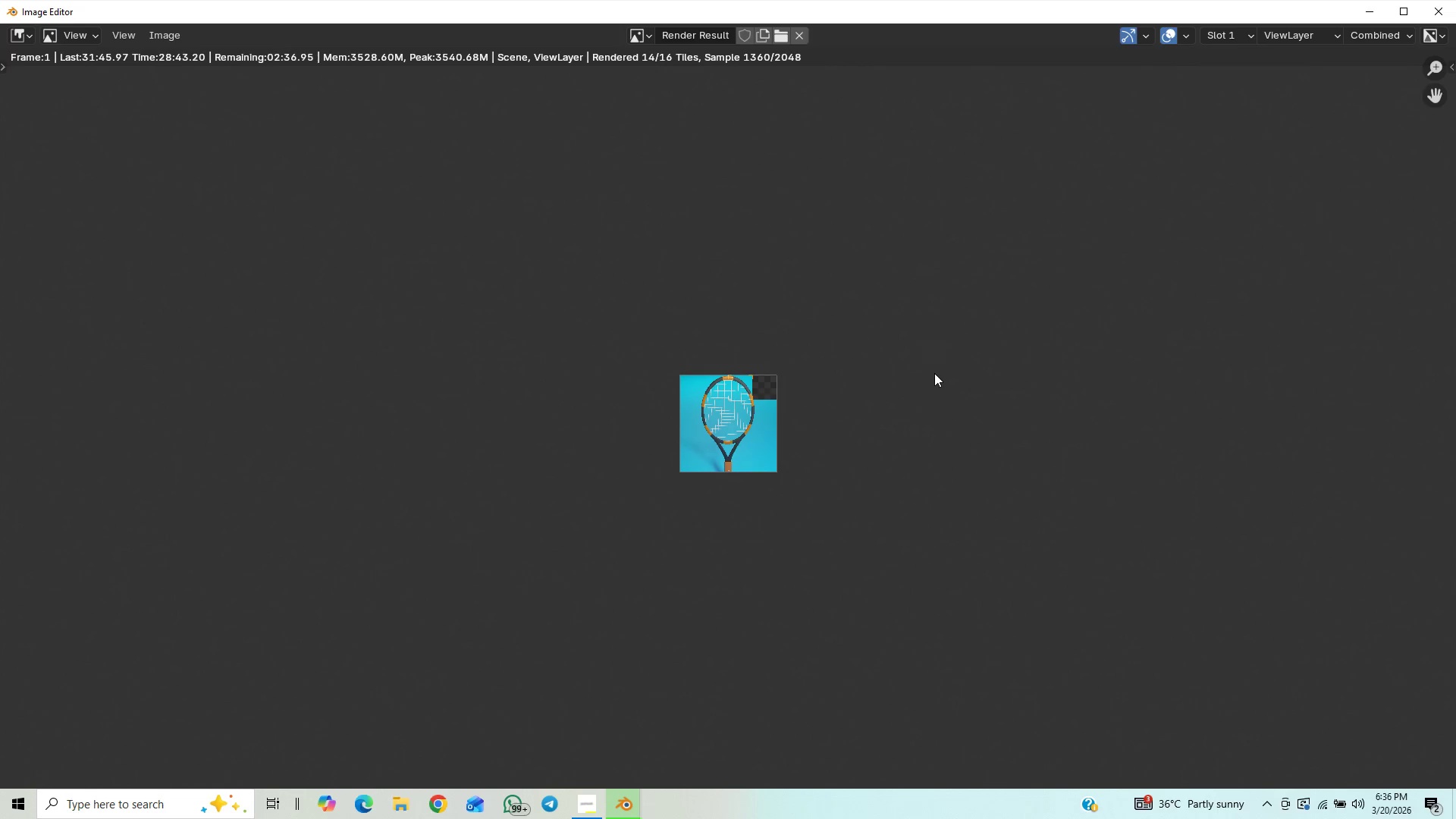 
scroll: coordinate [983, 431], scroll_direction: up, amount: 9.0
 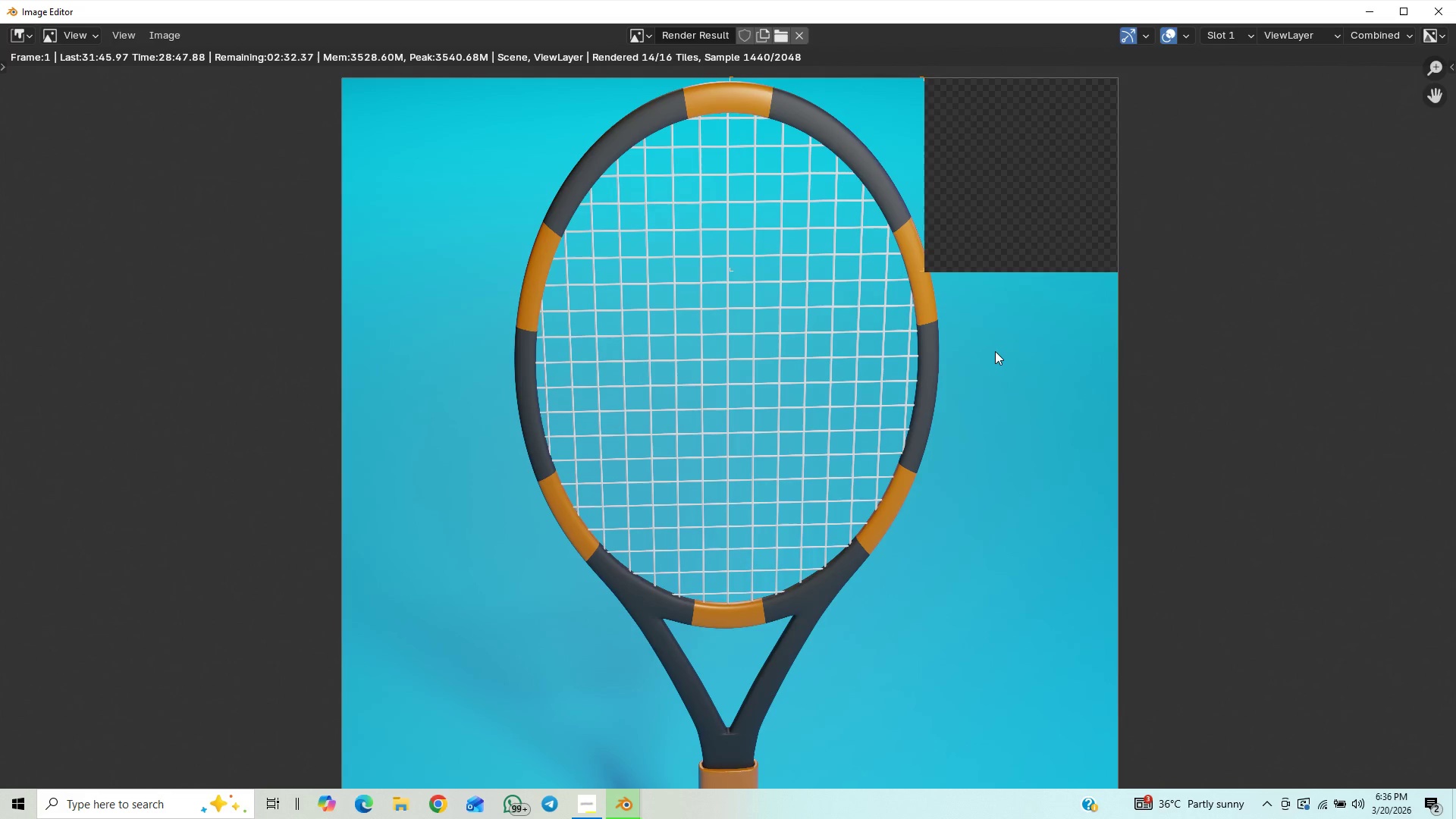 
scroll: coordinate [995, 351], scroll_direction: down, amount: 1.0
 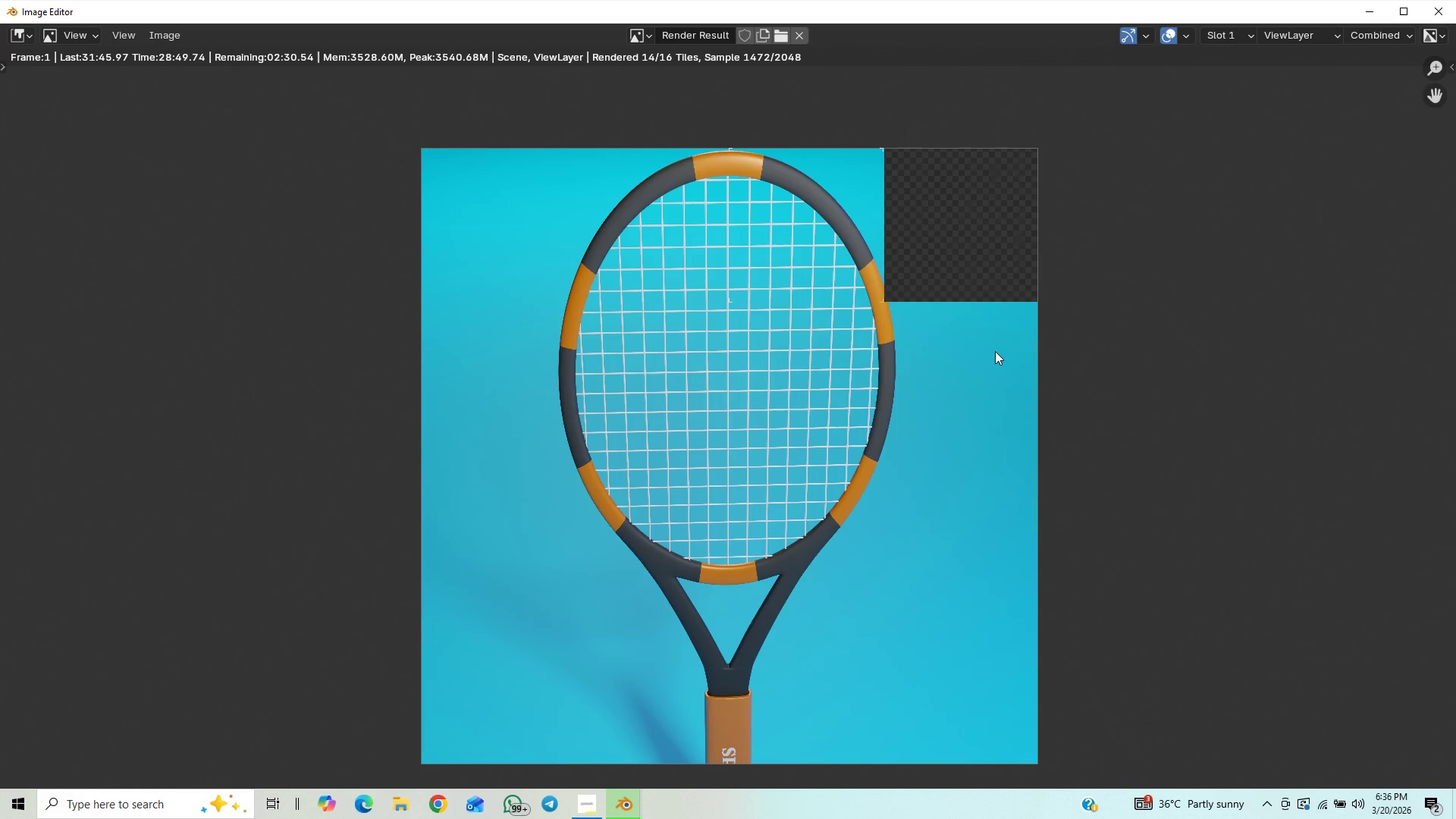 
scroll: coordinate [995, 351], scroll_direction: up, amount: 3.0
 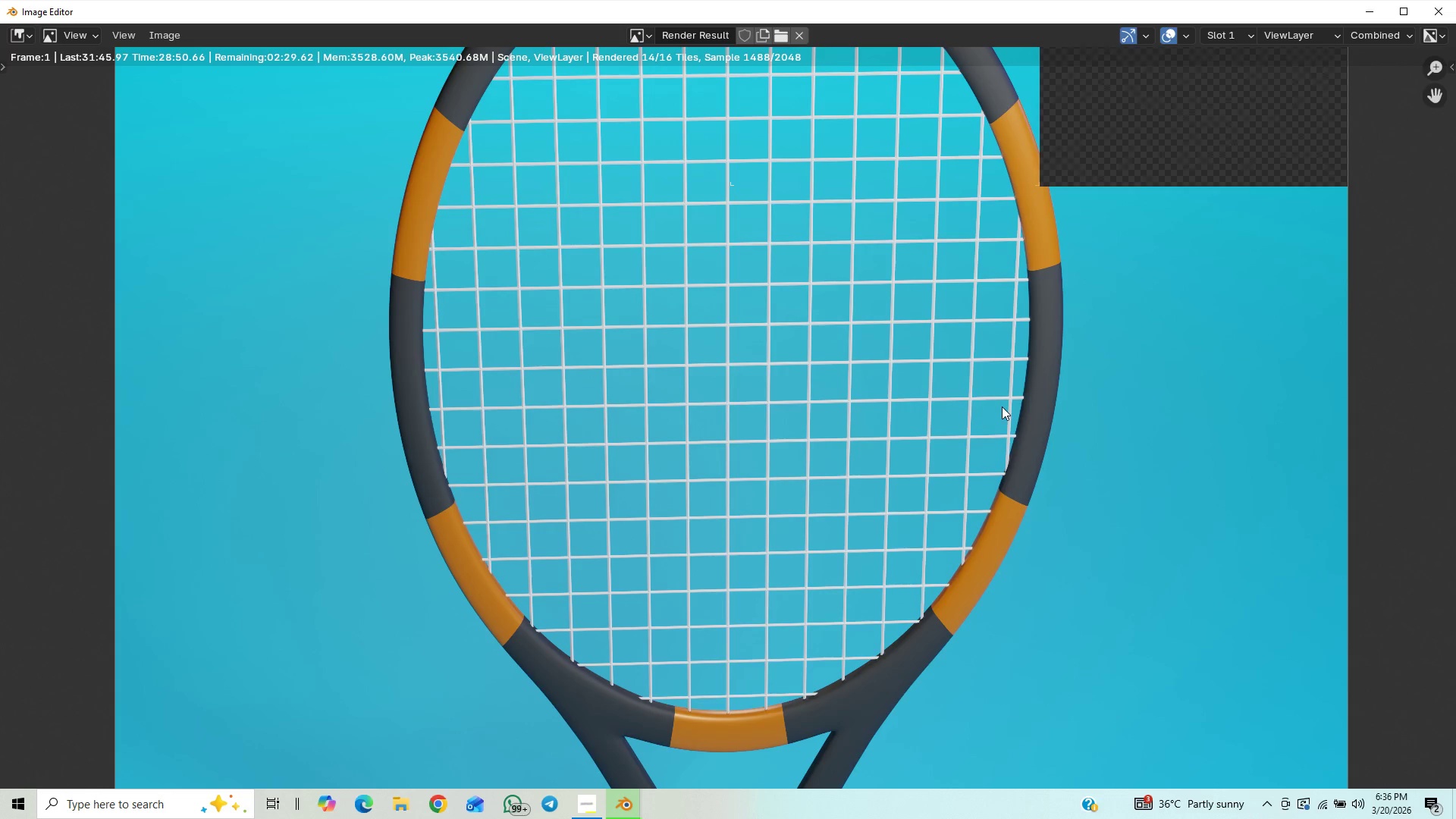 
scroll: coordinate [1001, 493], scroll_direction: down, amount: 5.0
 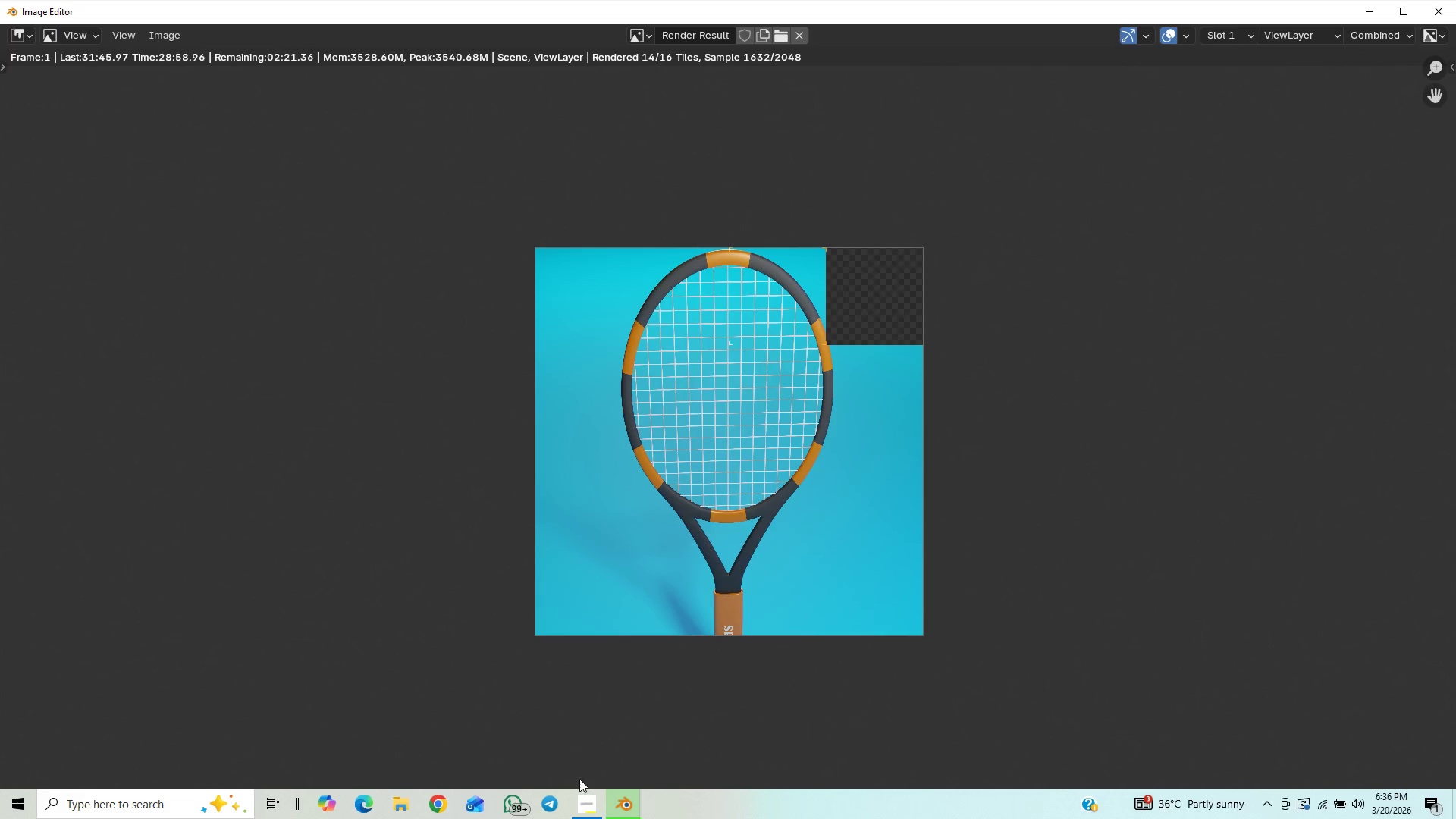 
left_click([576, 801])